 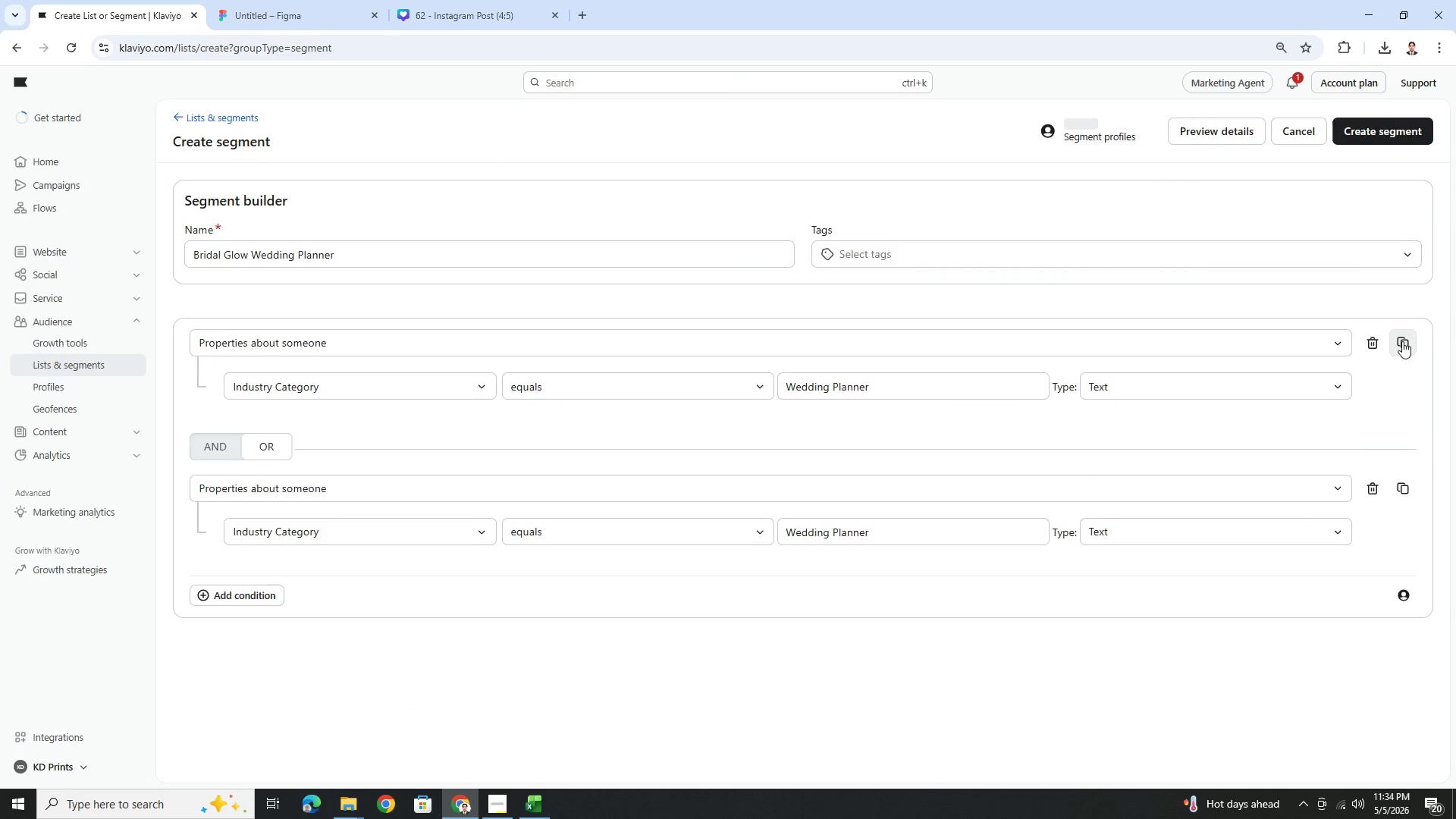 
left_click([423, 526])
 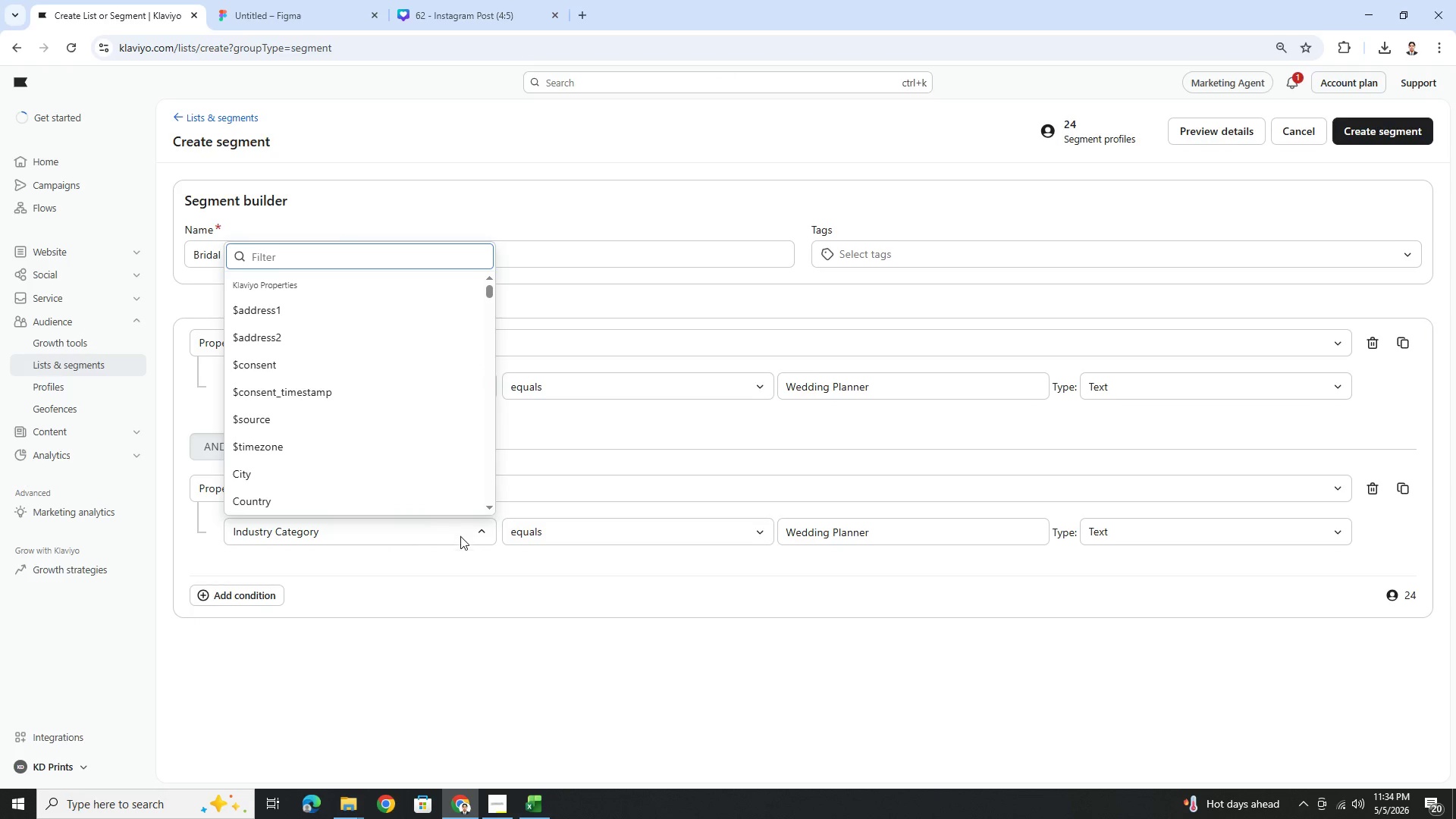 
left_click([622, 533])
 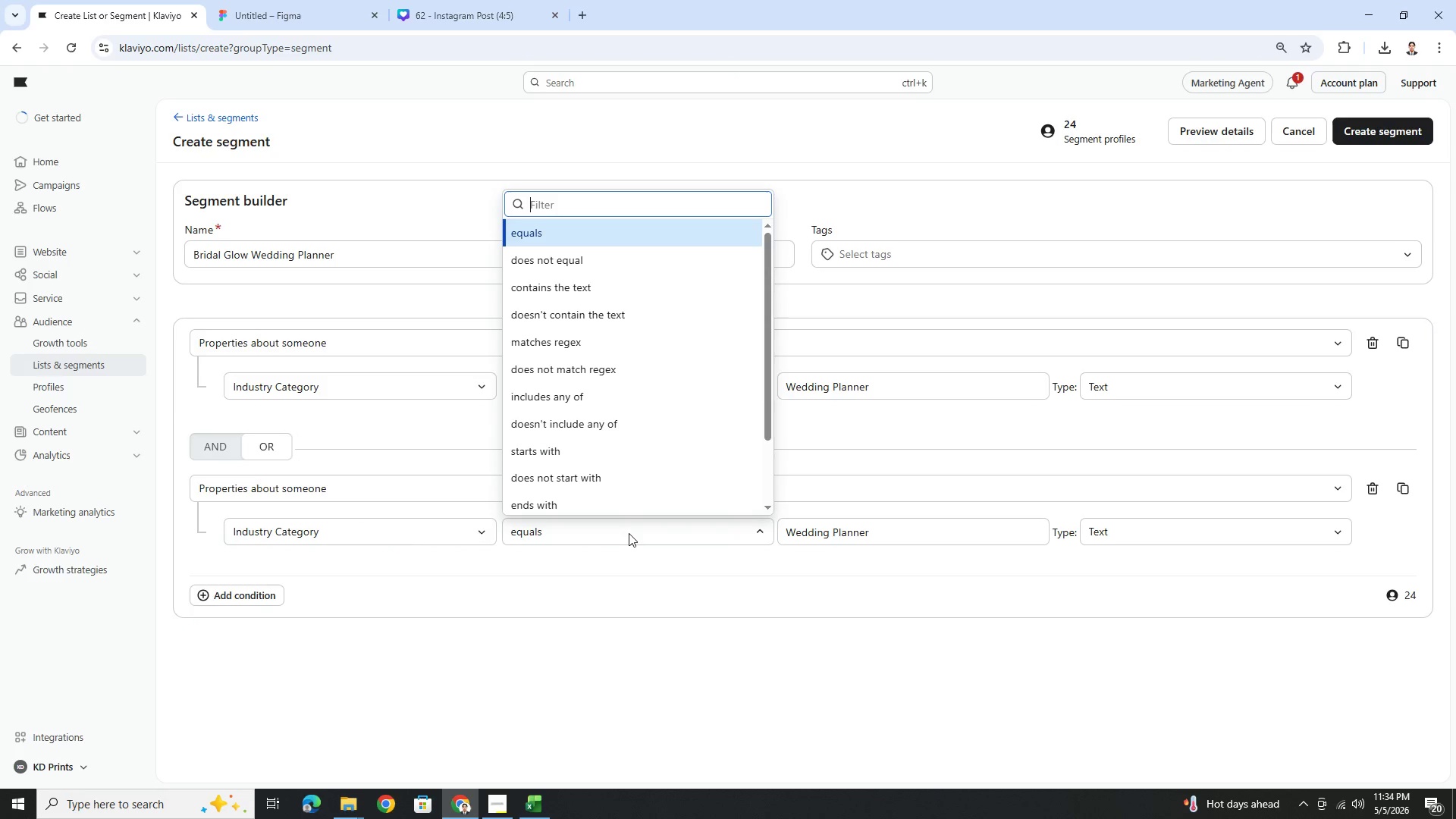 
left_click([633, 533])
 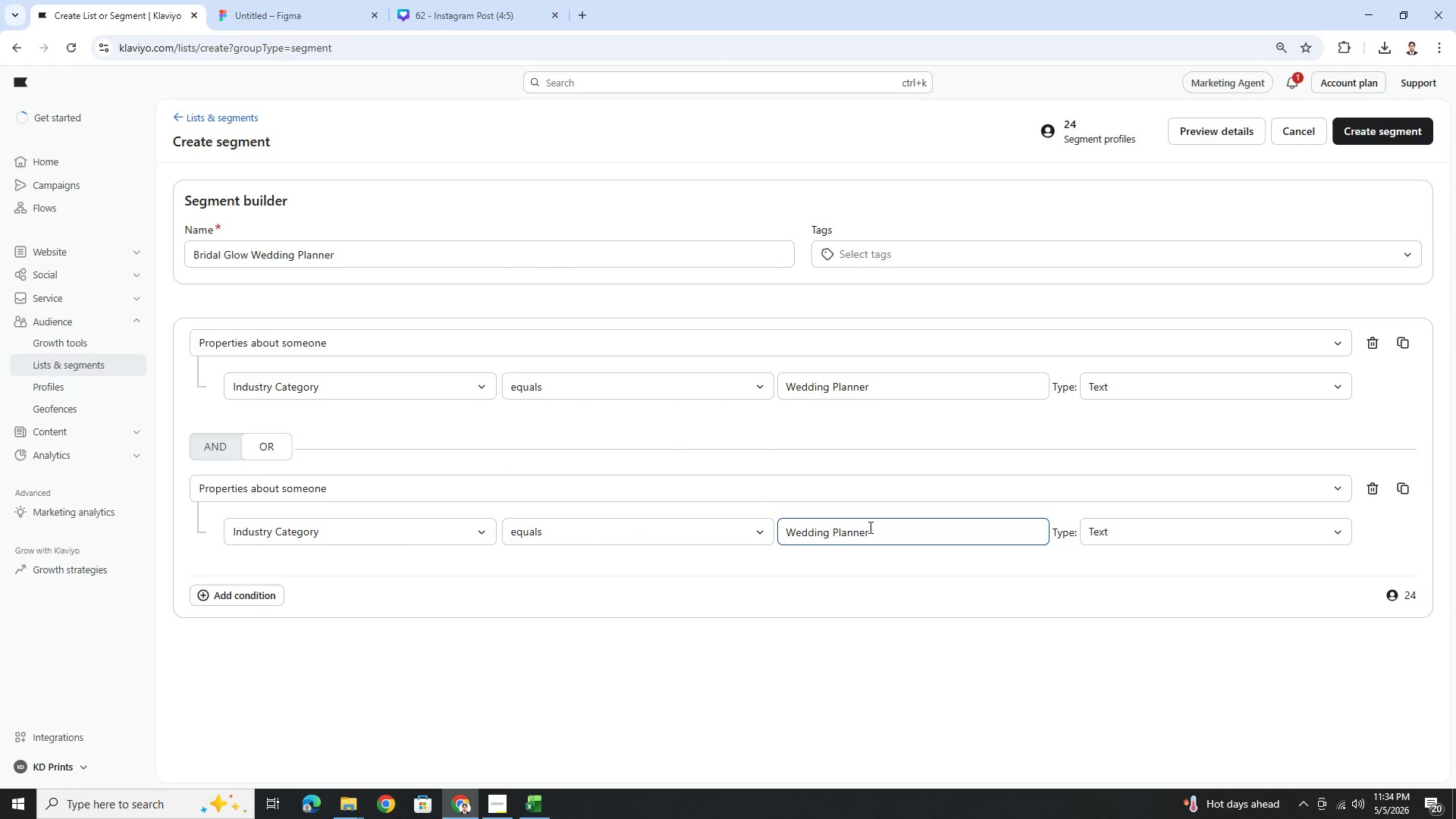 
left_click([869, 527])
 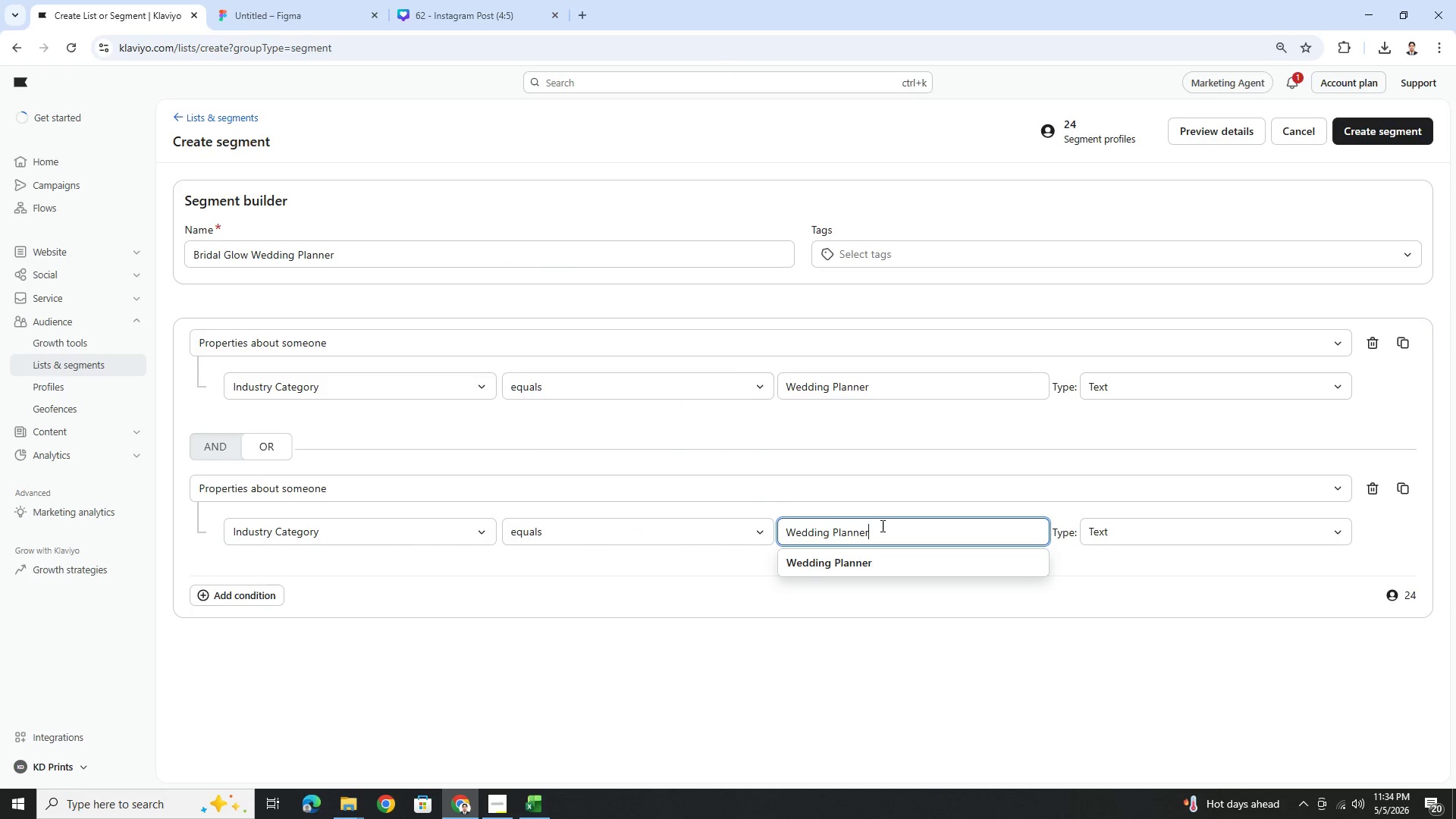 
double_click([881, 526])
 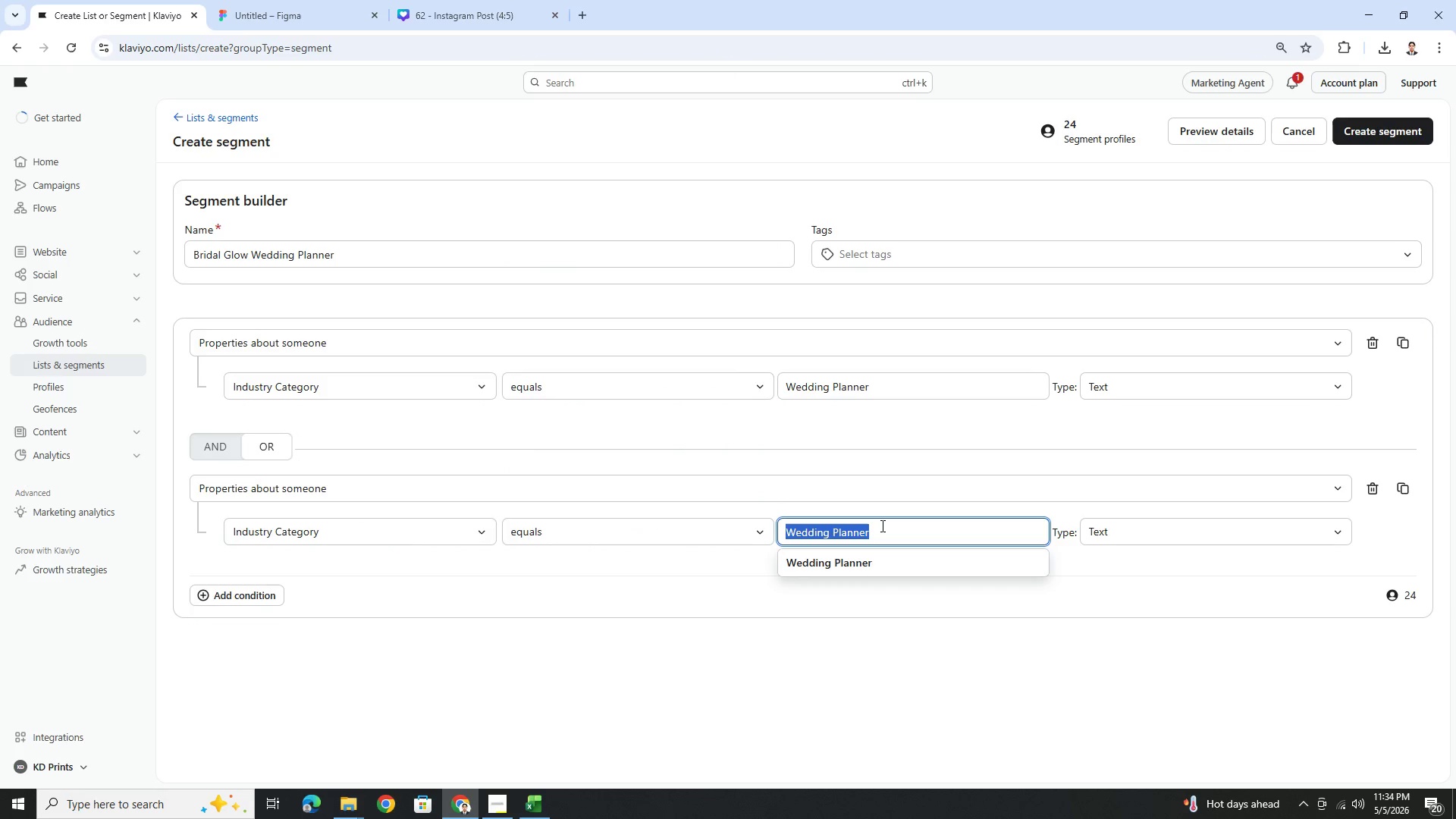 
triple_click([881, 526])
 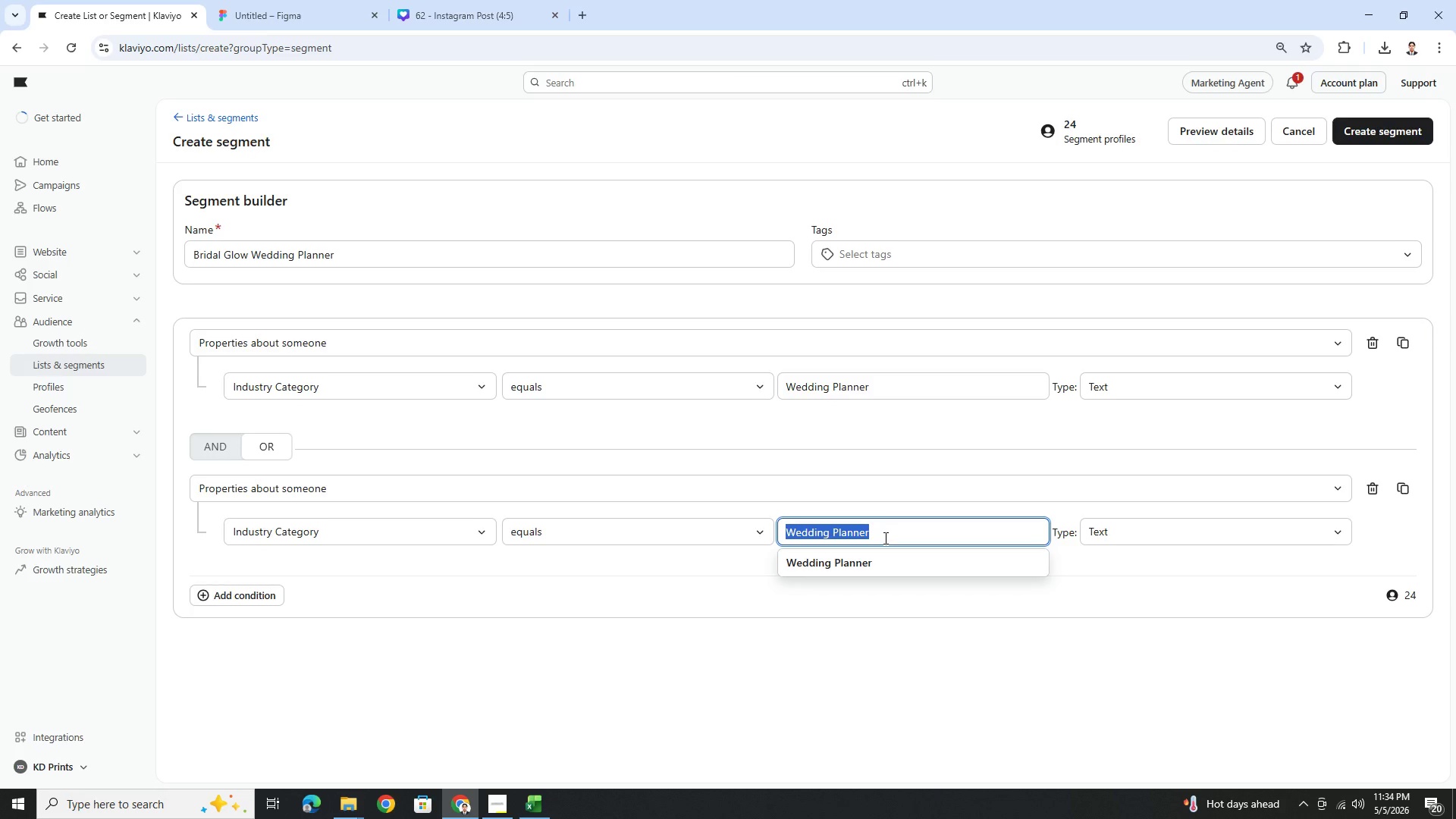 
wait(7.55)
 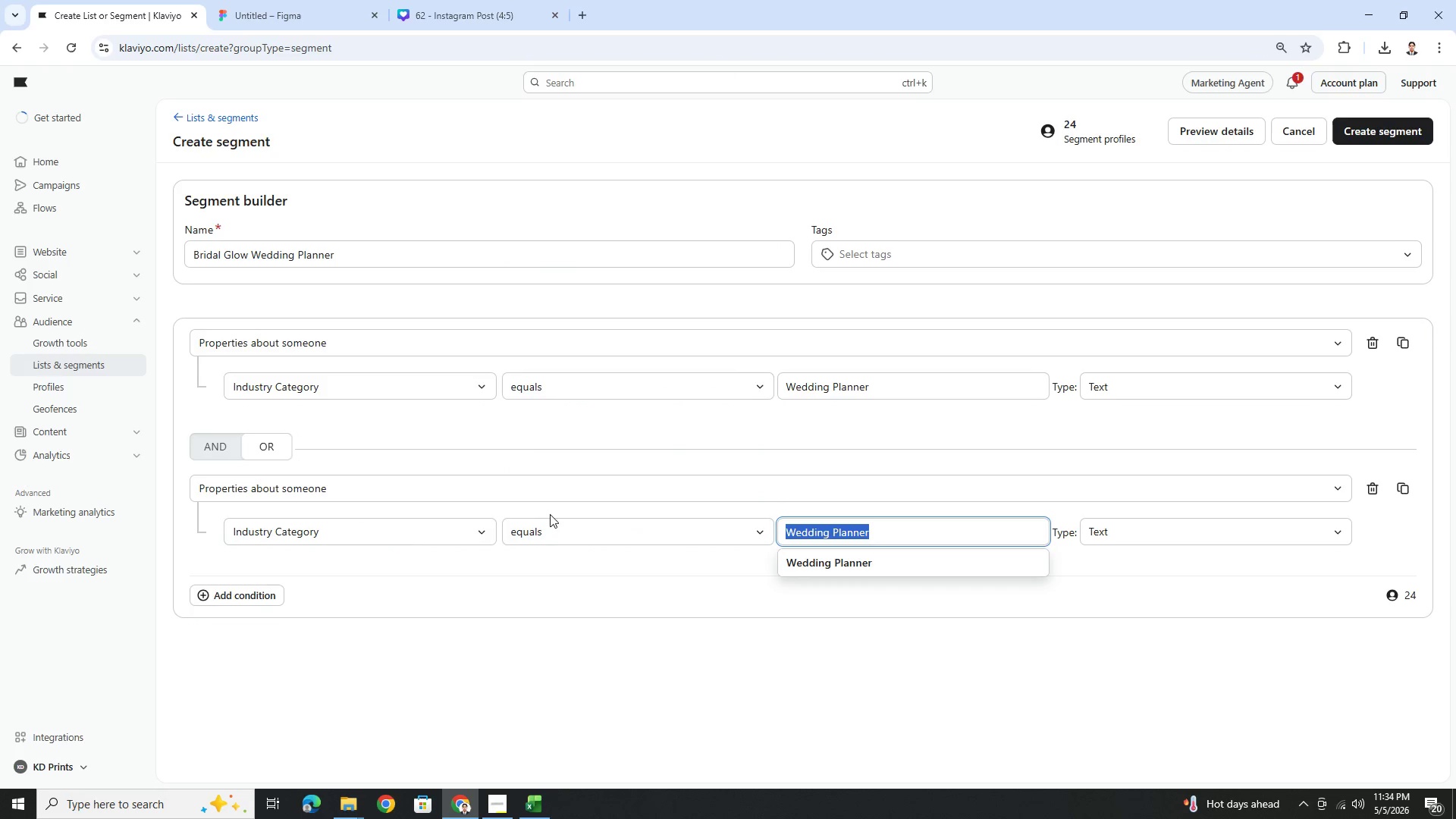 
key(Backspace)
 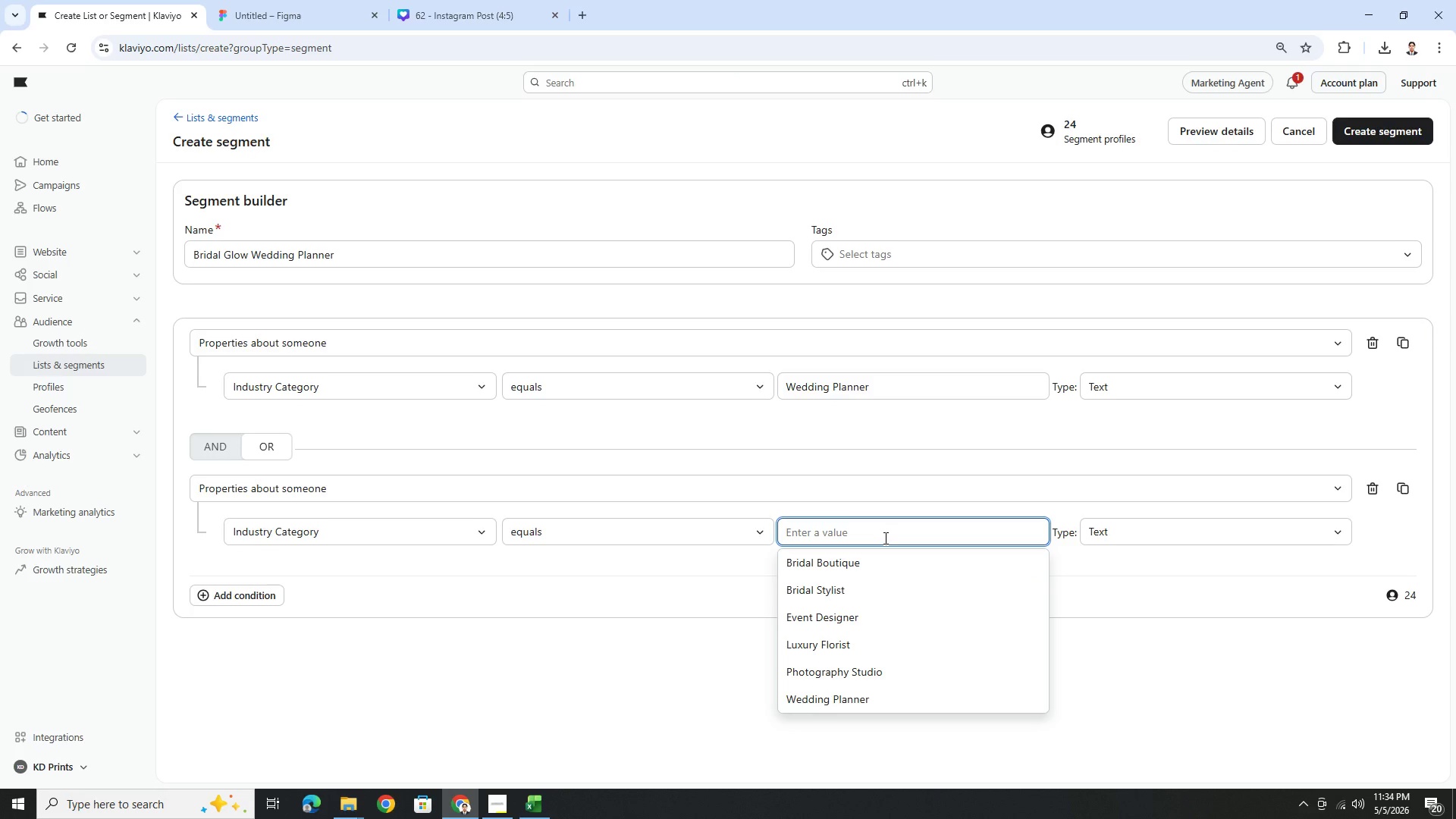 
wait(9.09)
 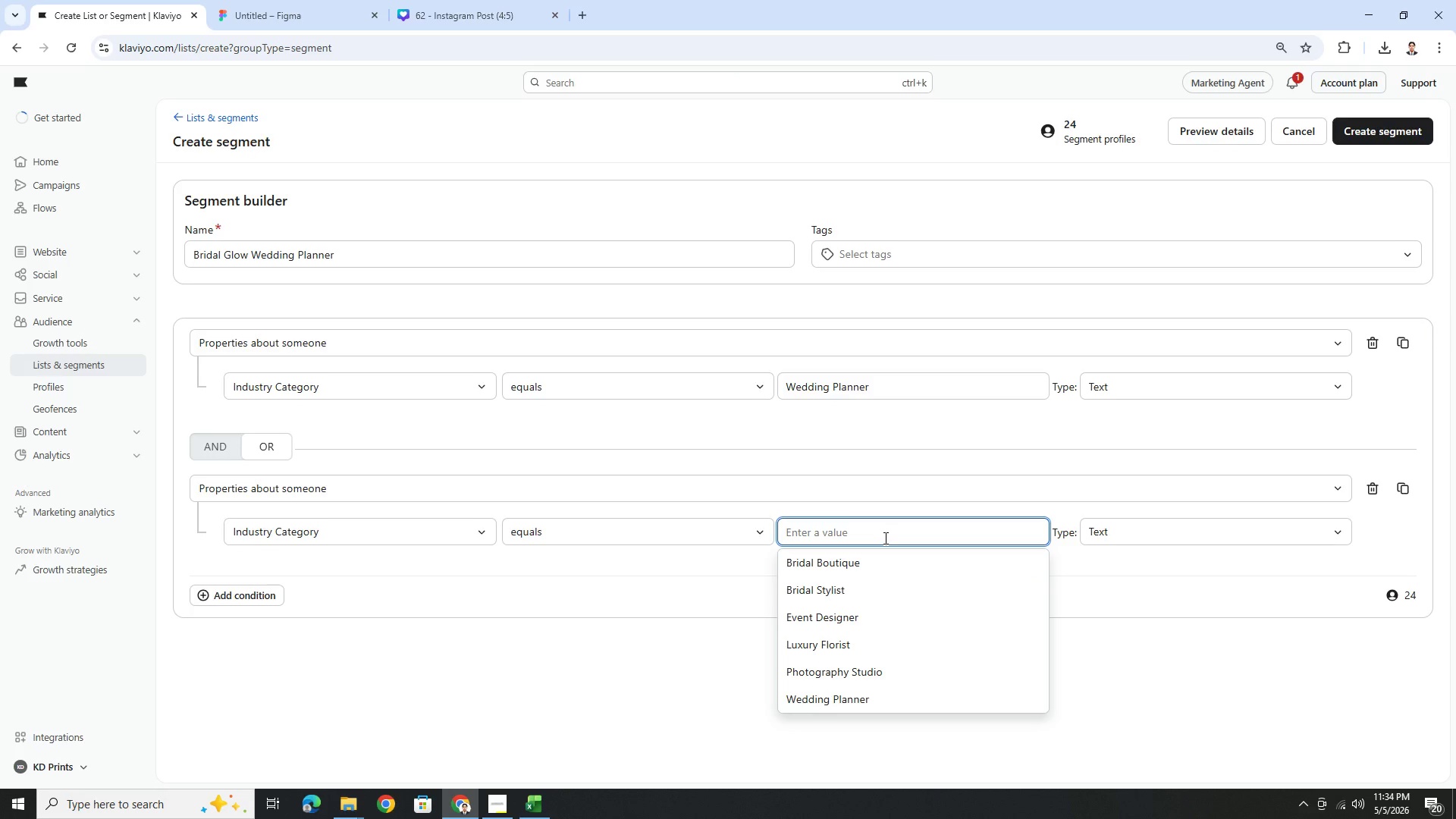 
left_click([886, 597])
 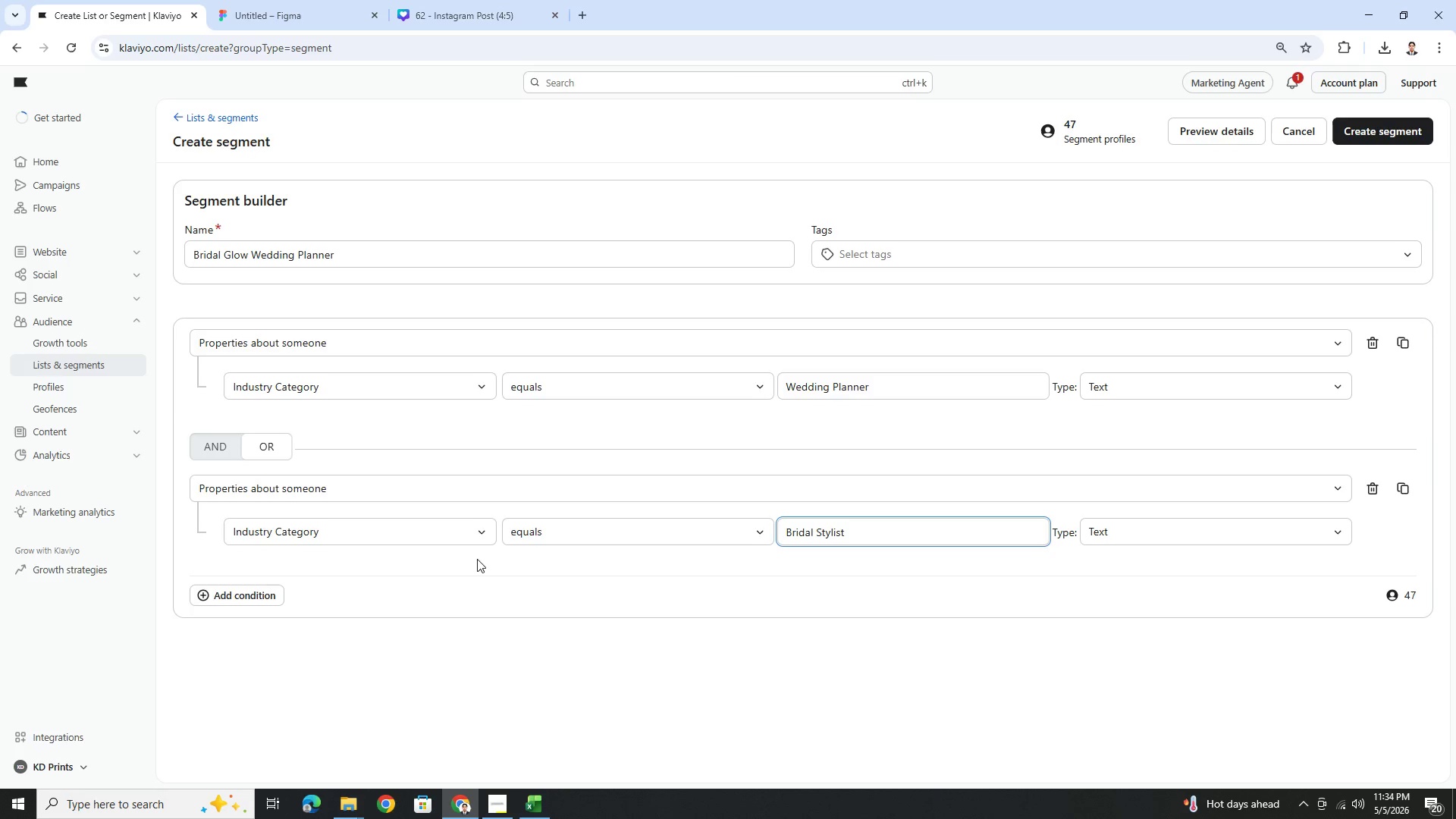 
wait(20.49)
 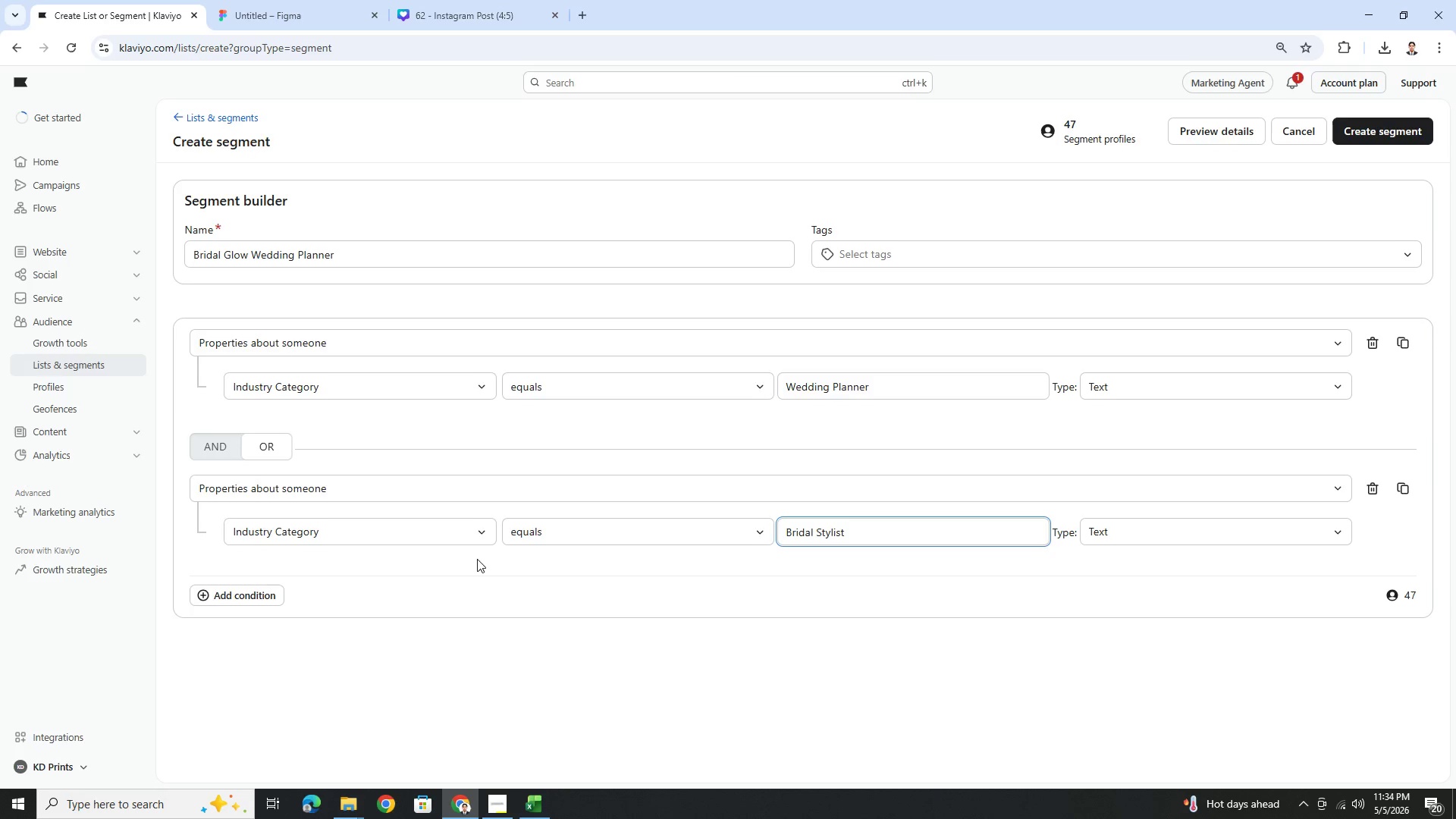 
left_click_drag(start_coordinate=[252, 258], to_coordinate=[403, 256])
 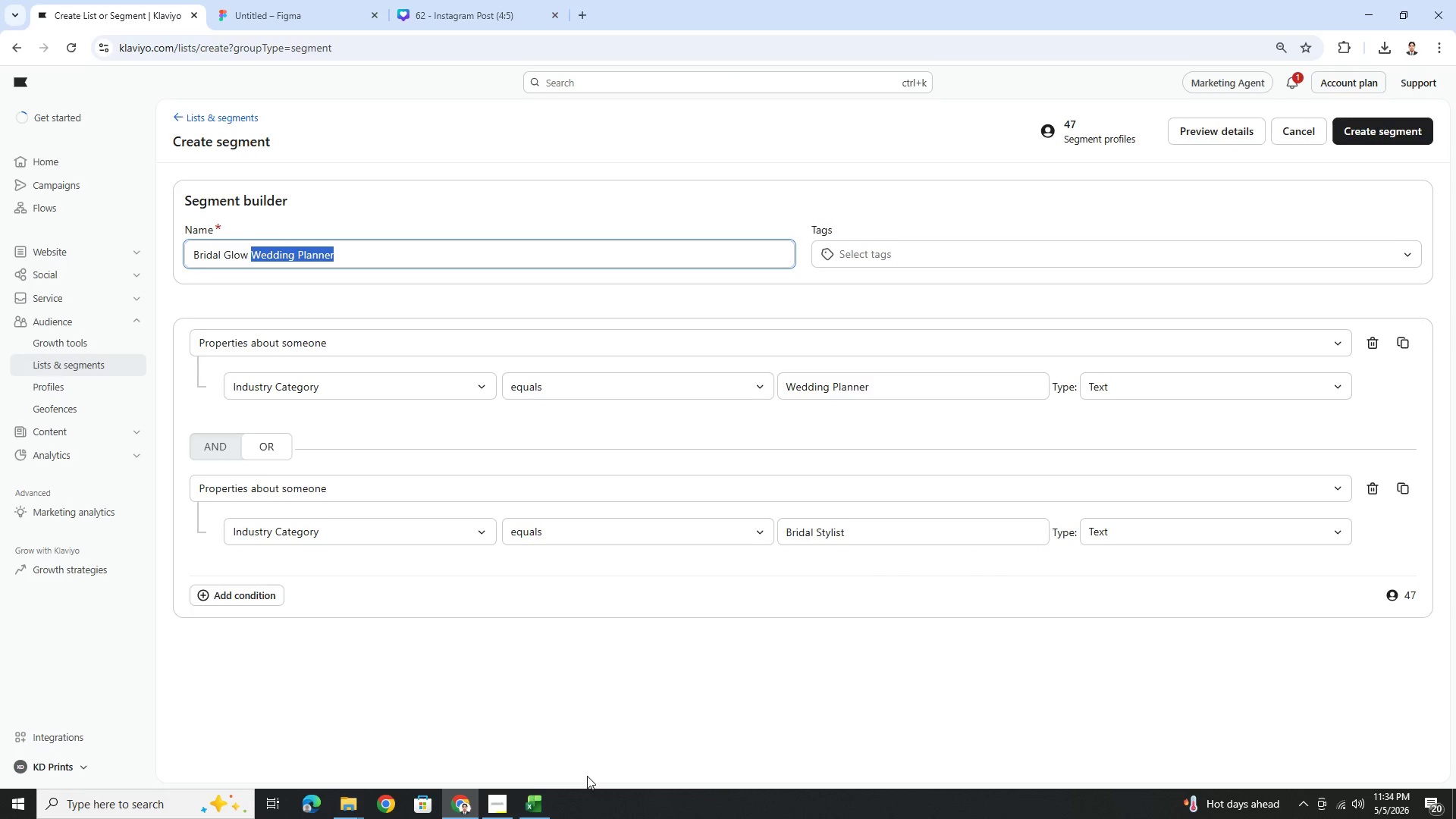 
left_click([503, 789])